 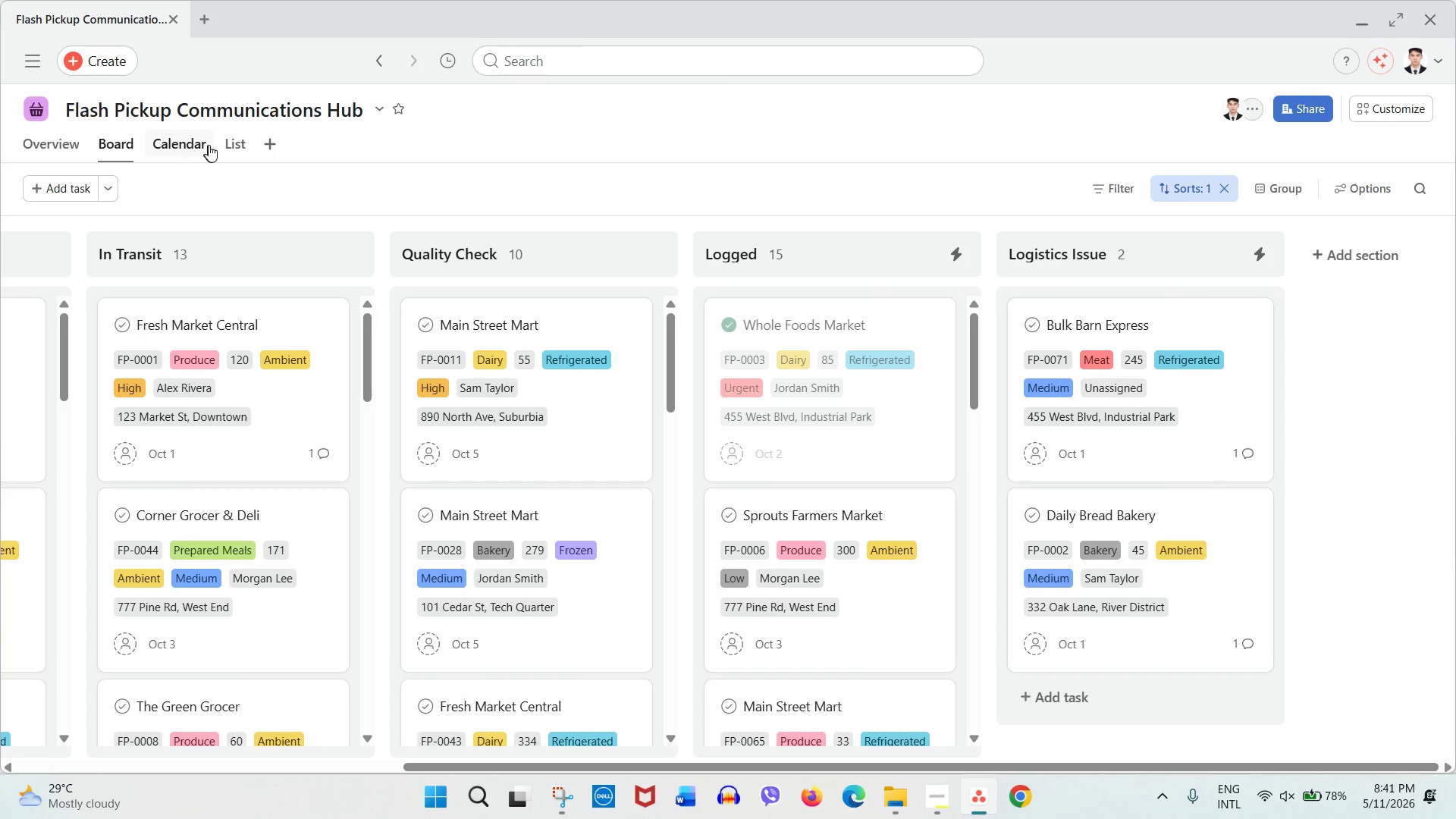 
left_click([240, 143])
 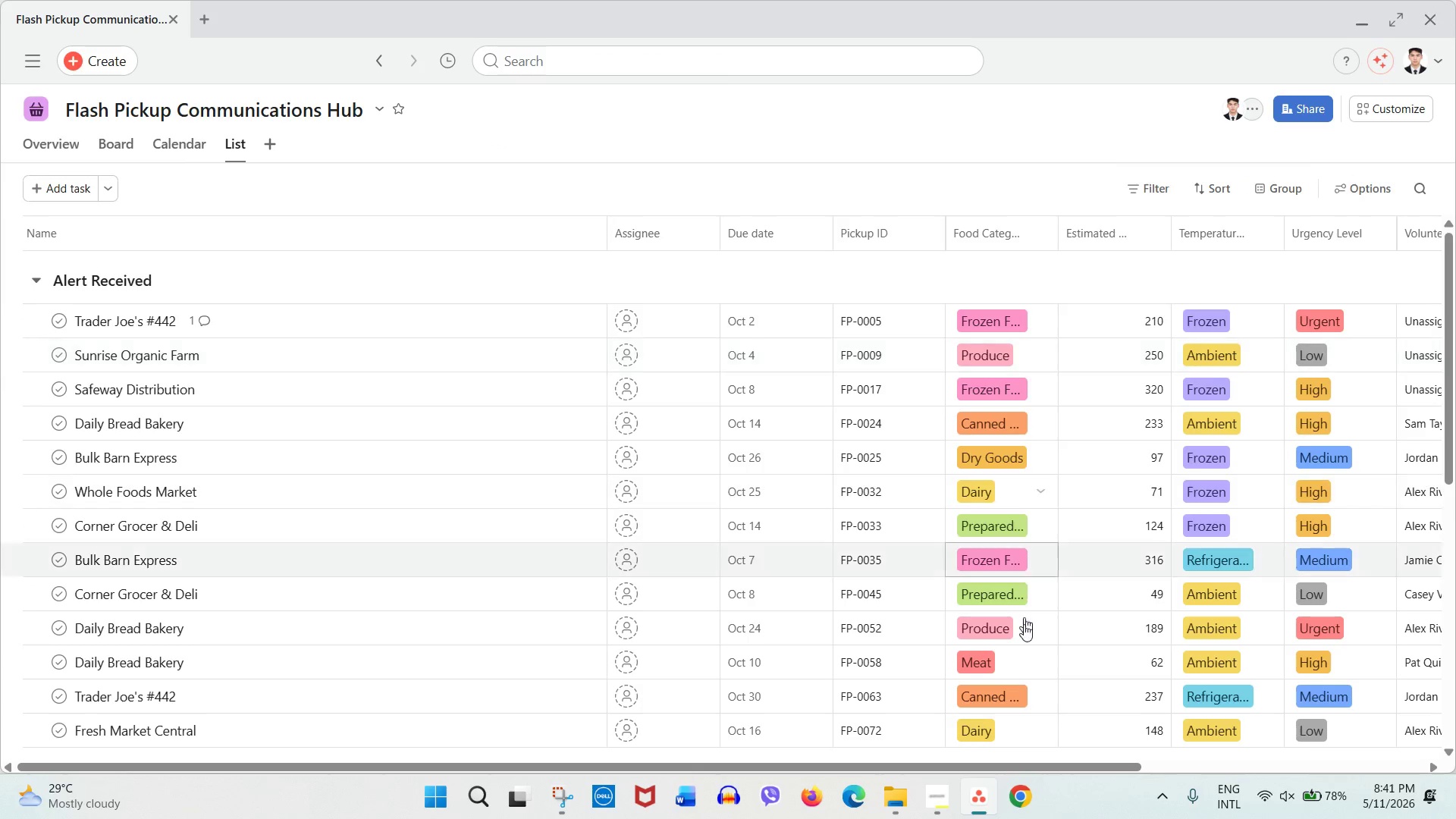 
left_click_drag(start_coordinate=[1040, 765], to_coordinate=[535, 713])
 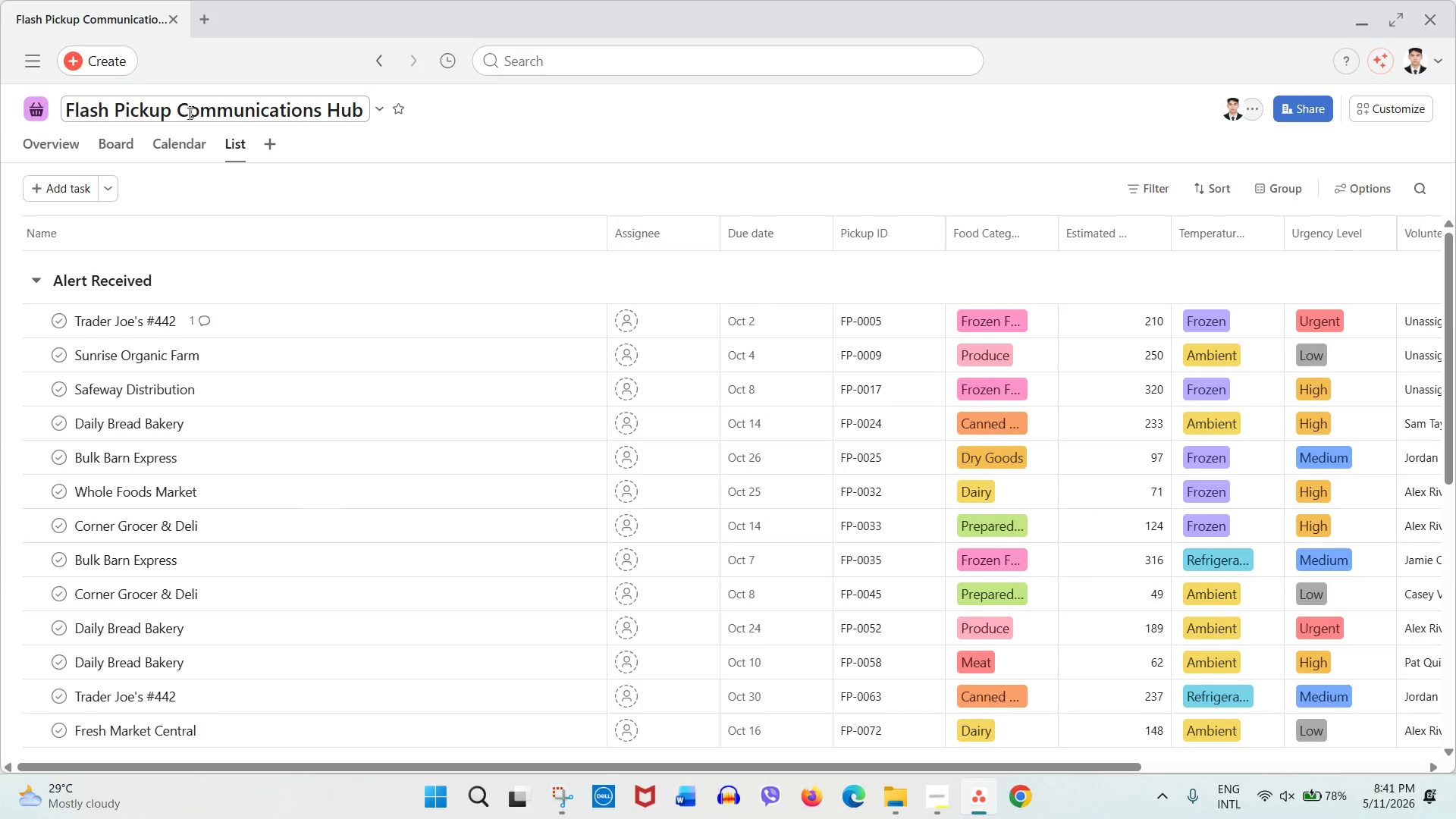 
left_click([180, 136])
 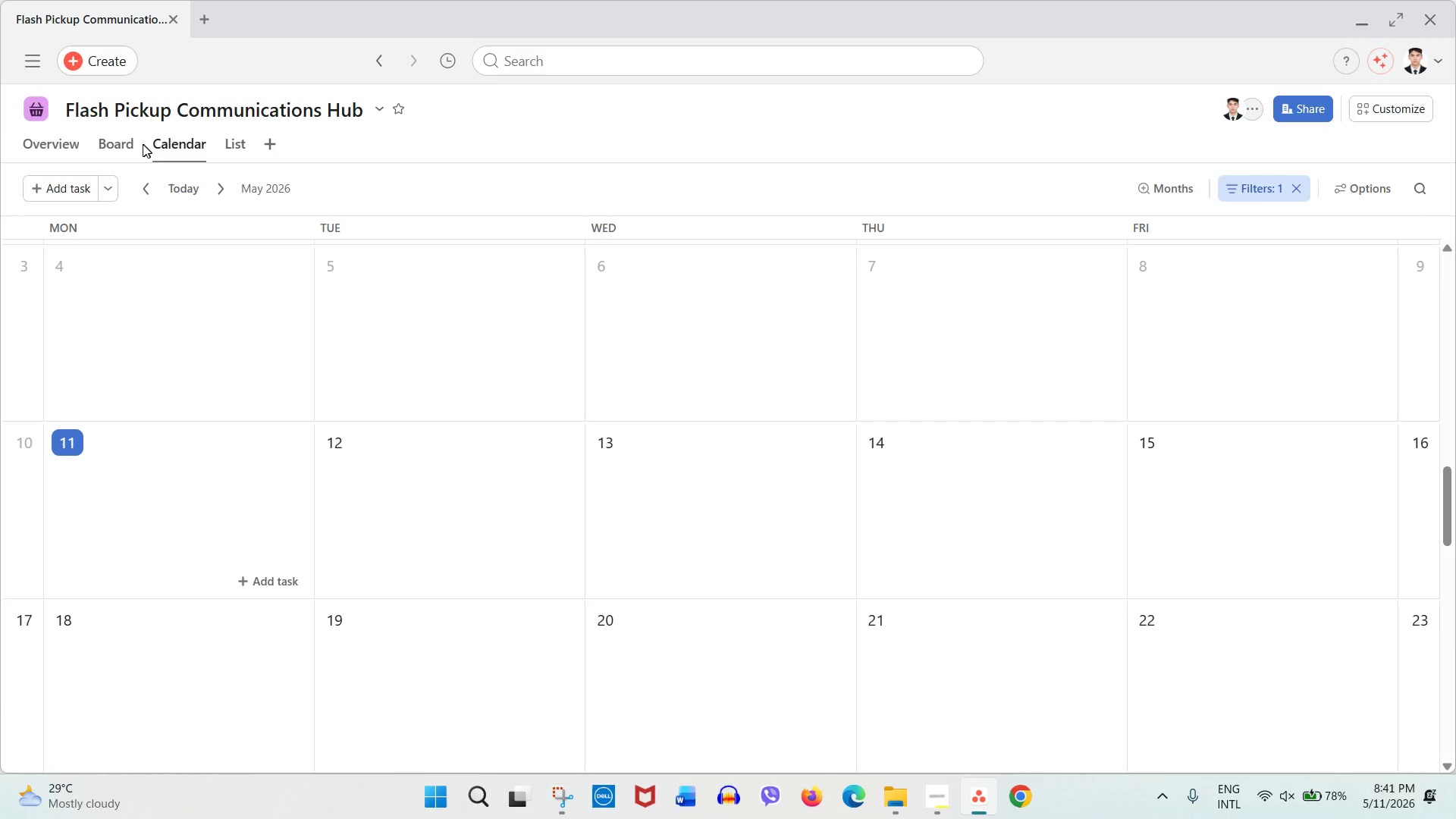 
left_click([136, 146])
 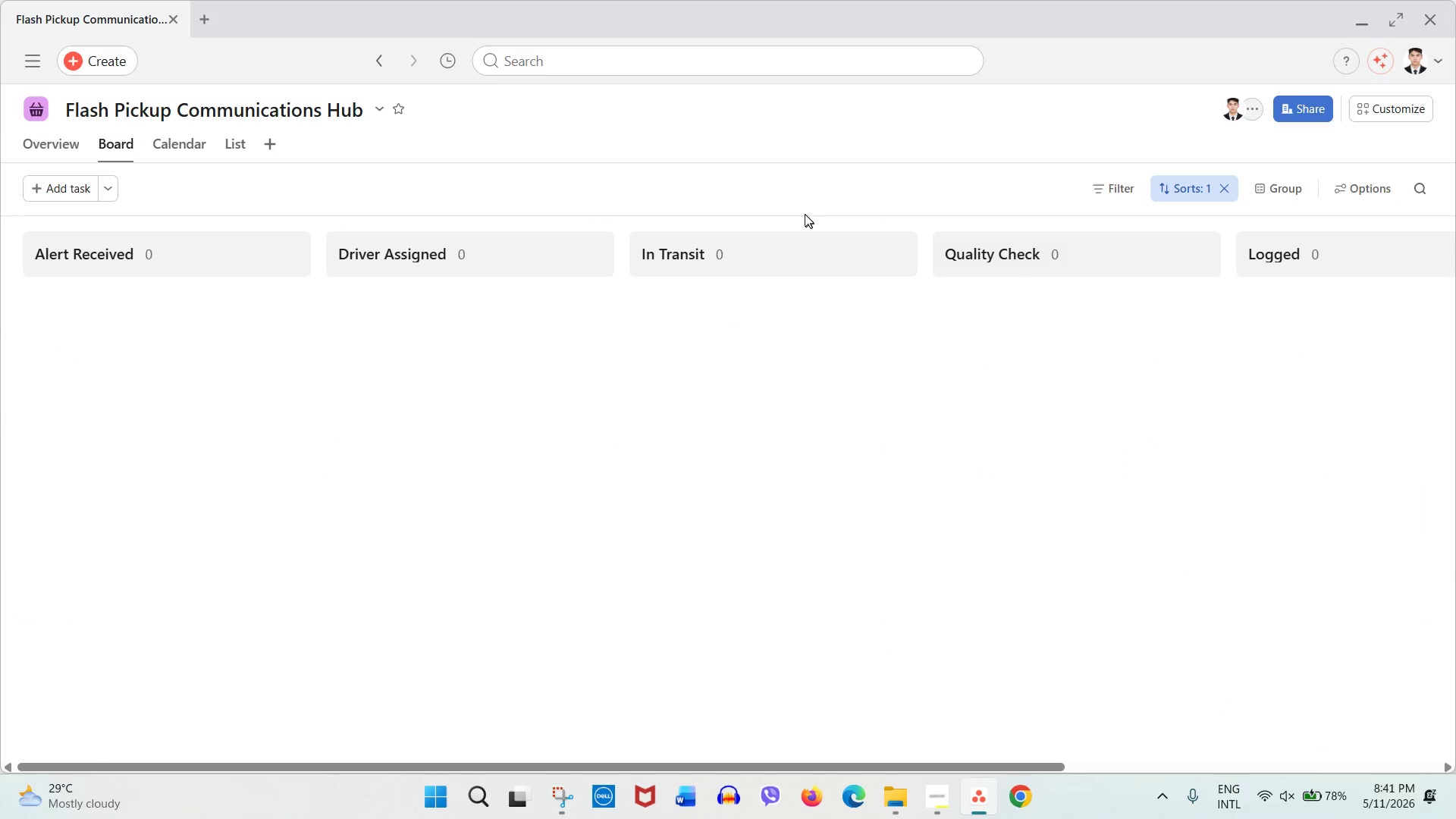 
mouse_move([889, 218])
 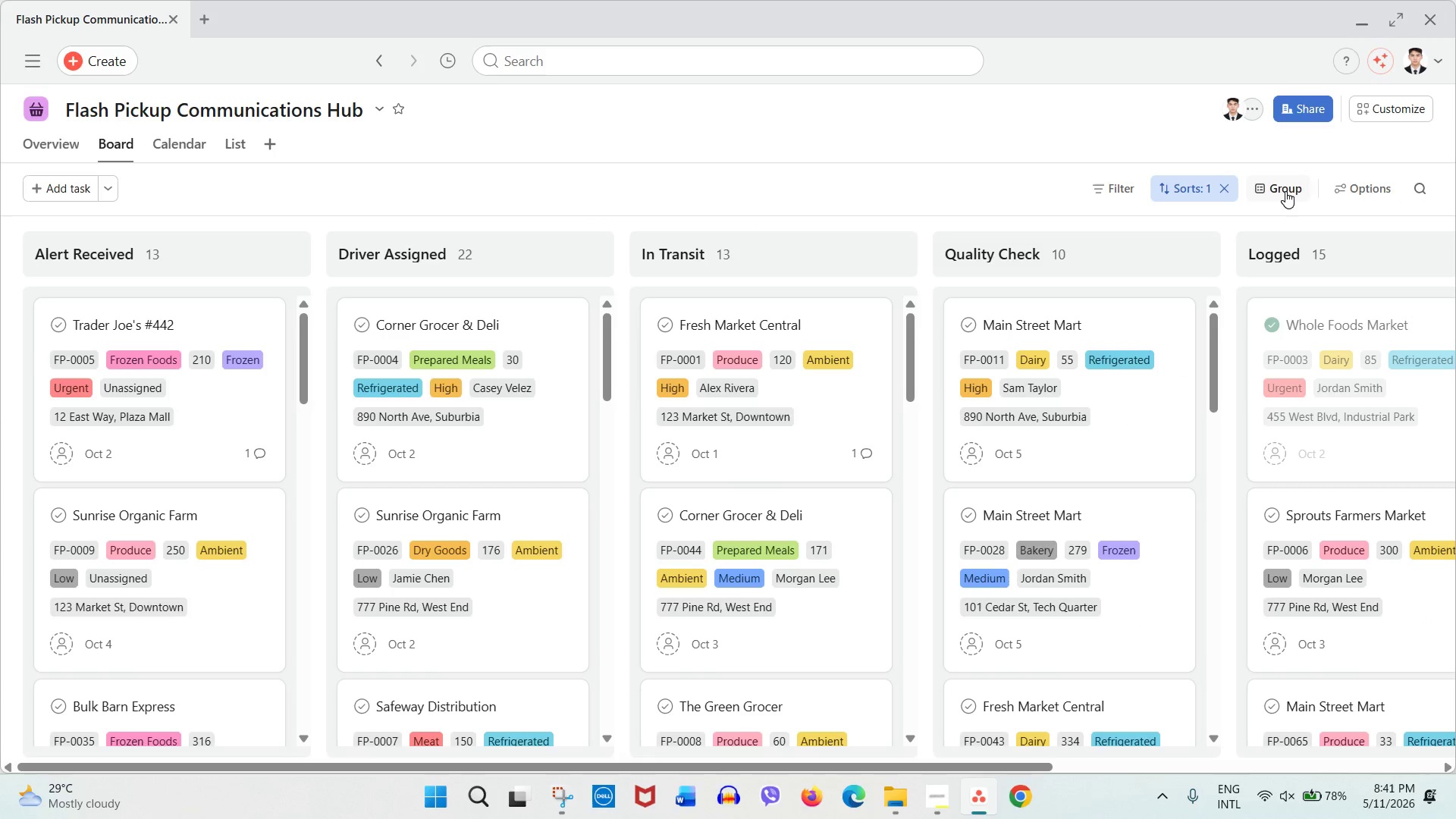 
left_click([1285, 191])
 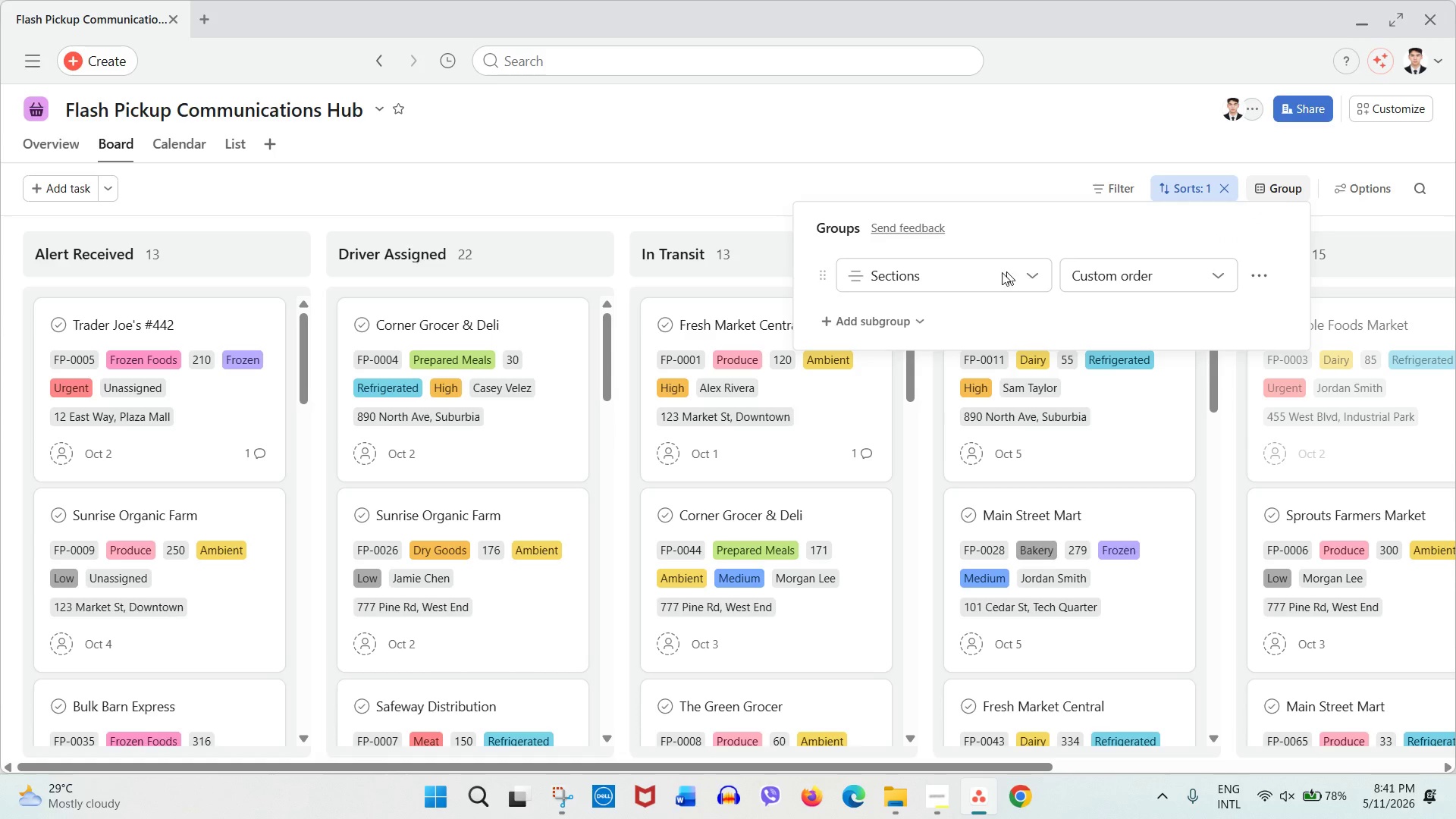 
left_click([975, 274])
 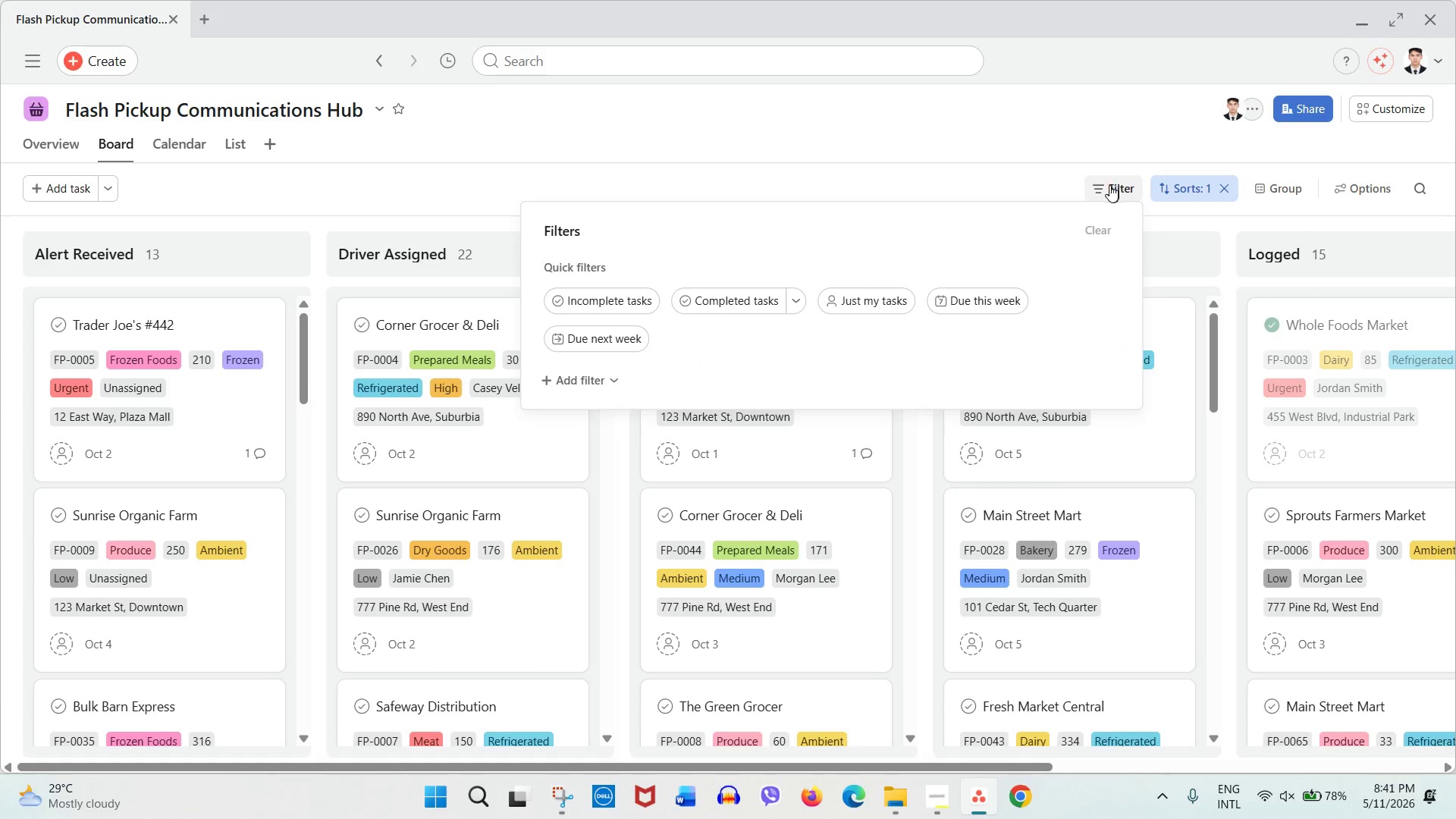 
left_click([617, 300])
 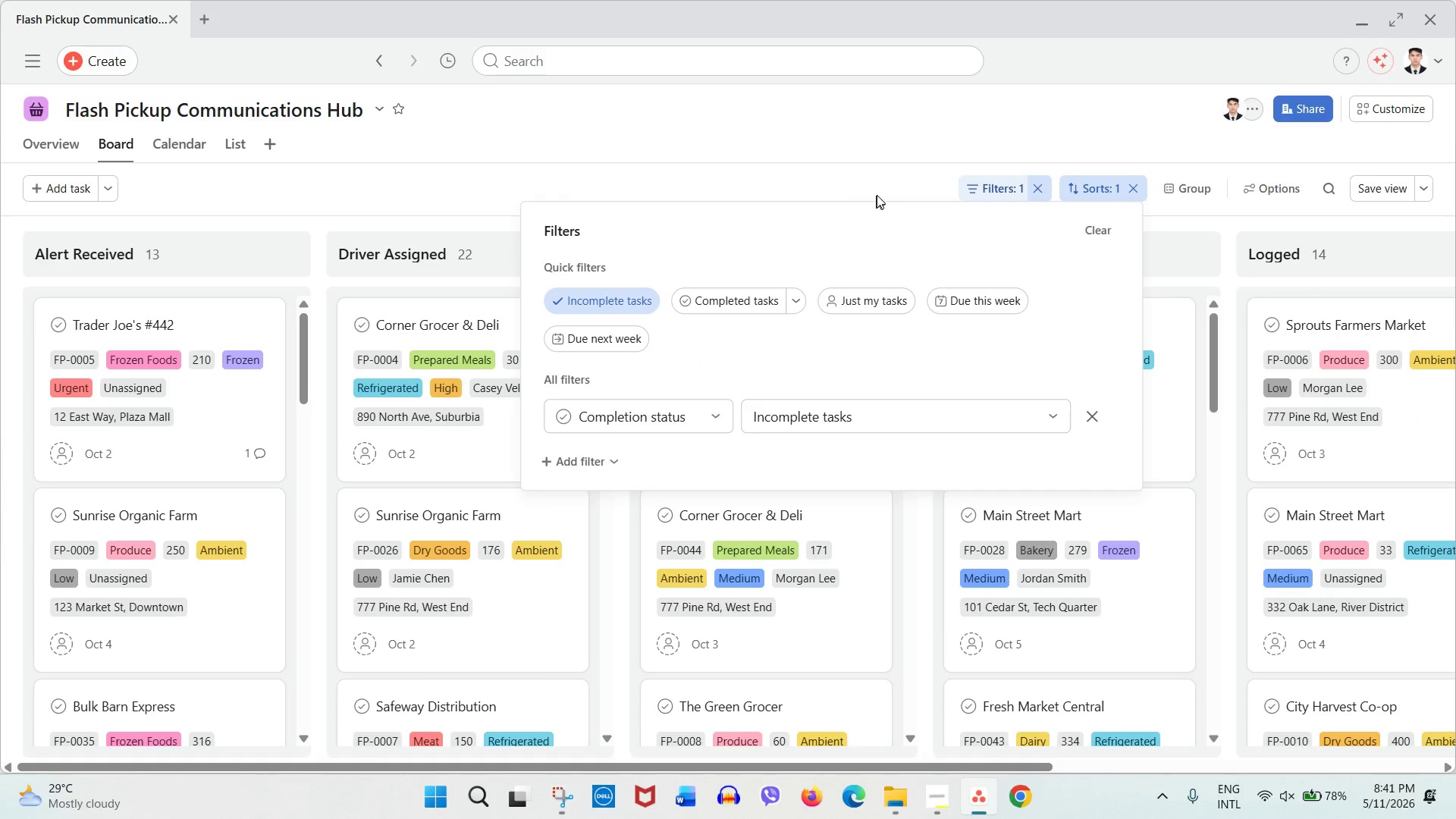 
left_click([855, 184])
 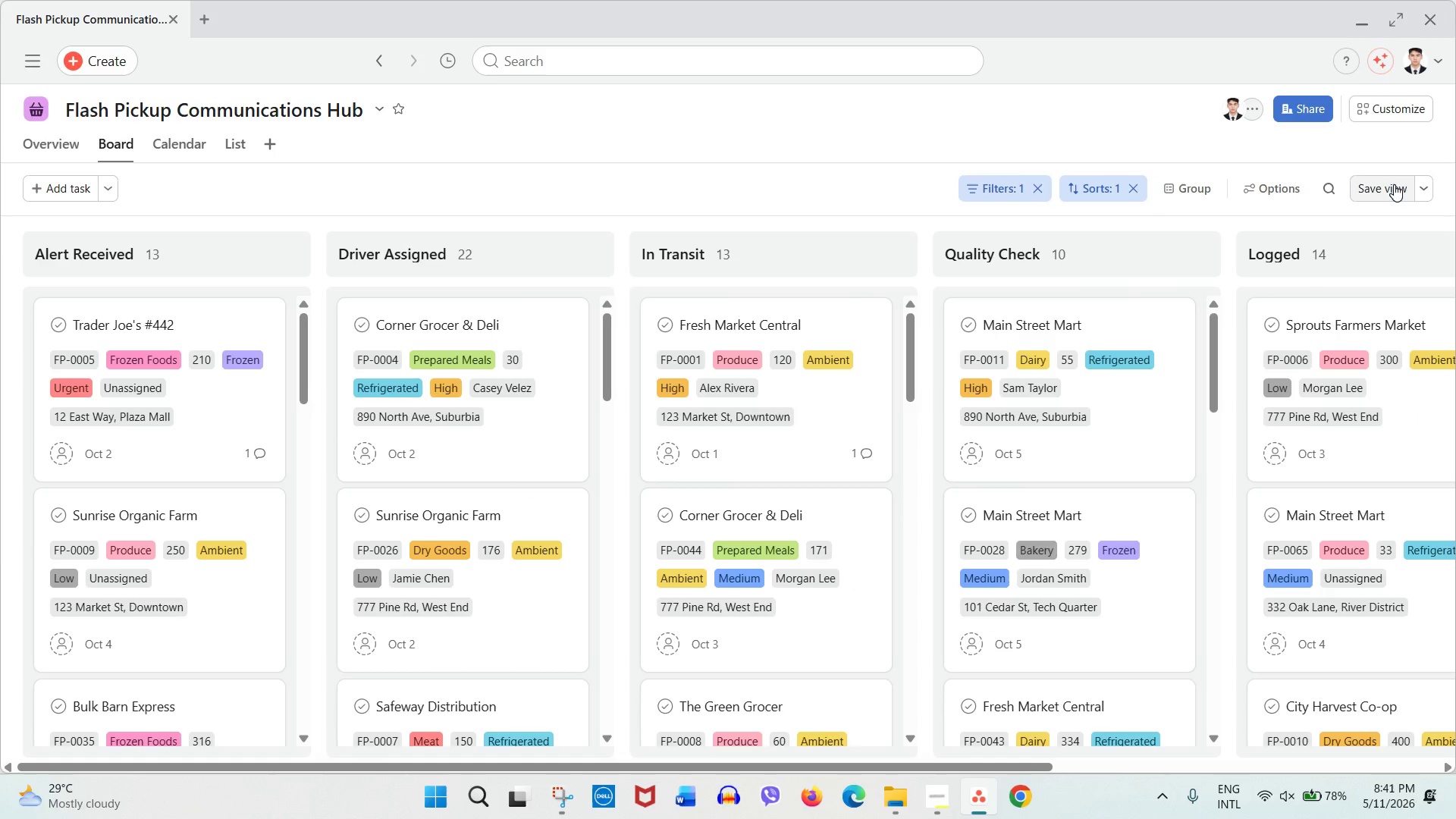 
left_click([1394, 184])
 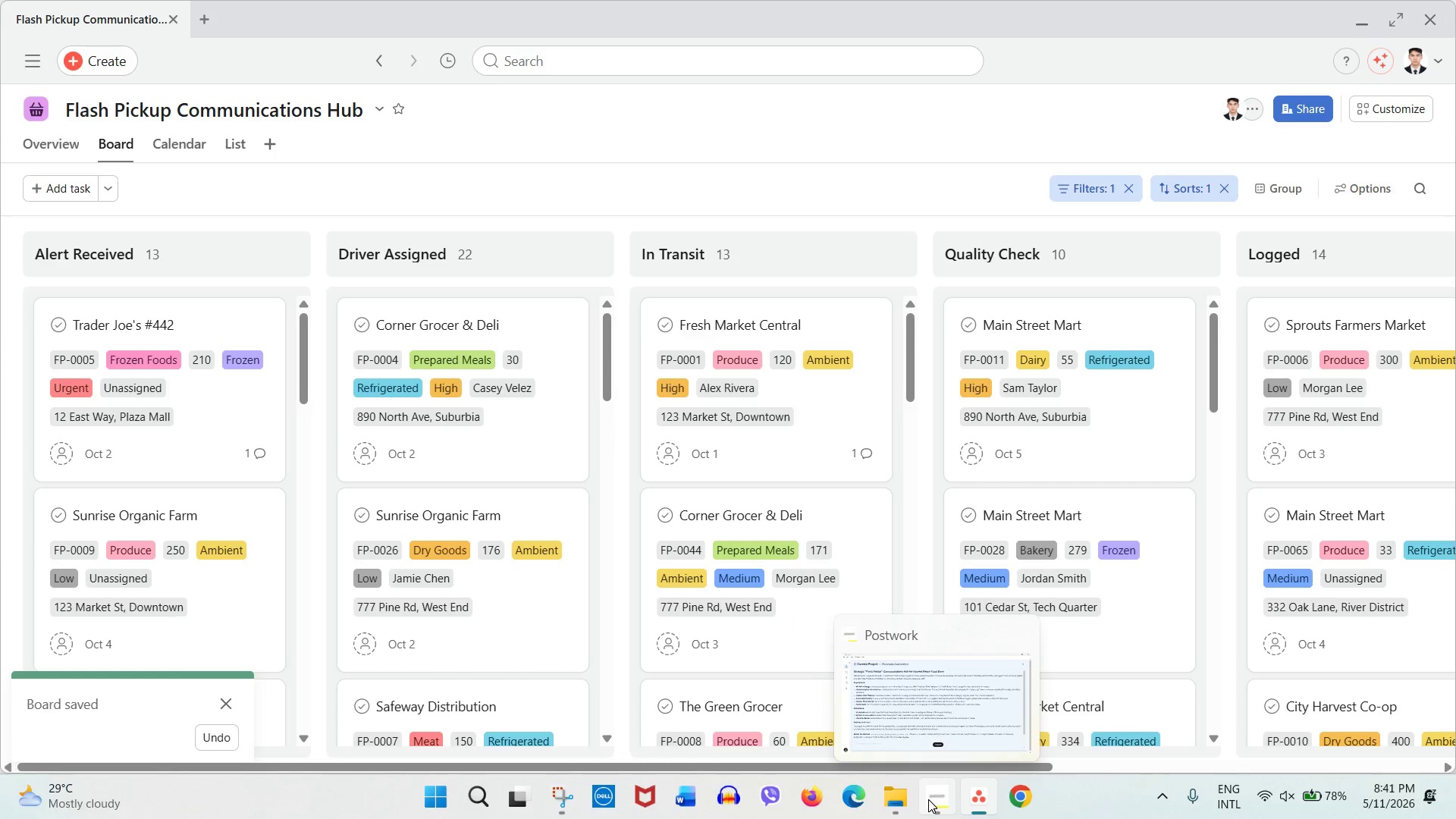 
wait(5.45)
 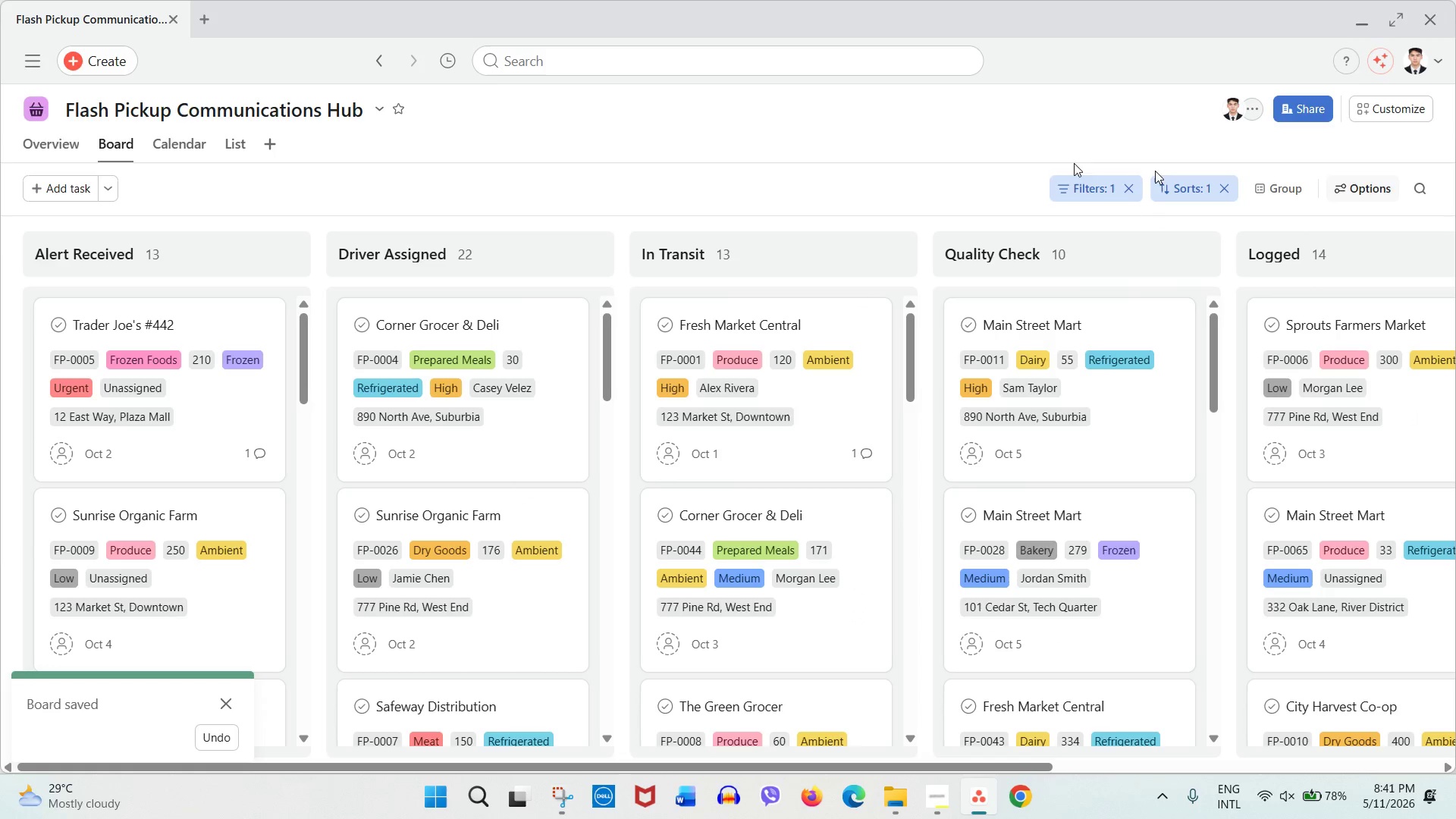 
left_click([905, 789])
 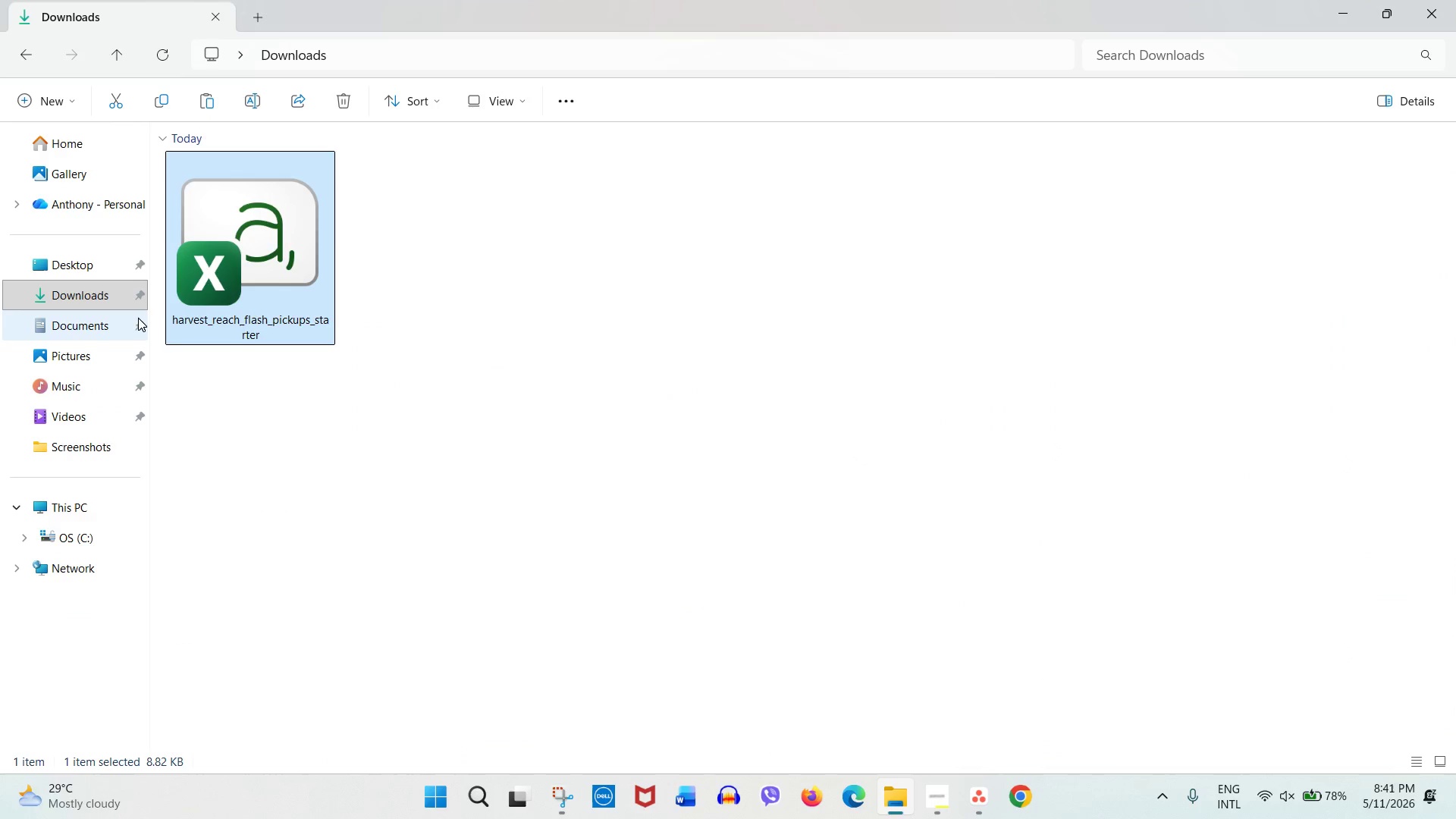 
left_click([124, 325])
 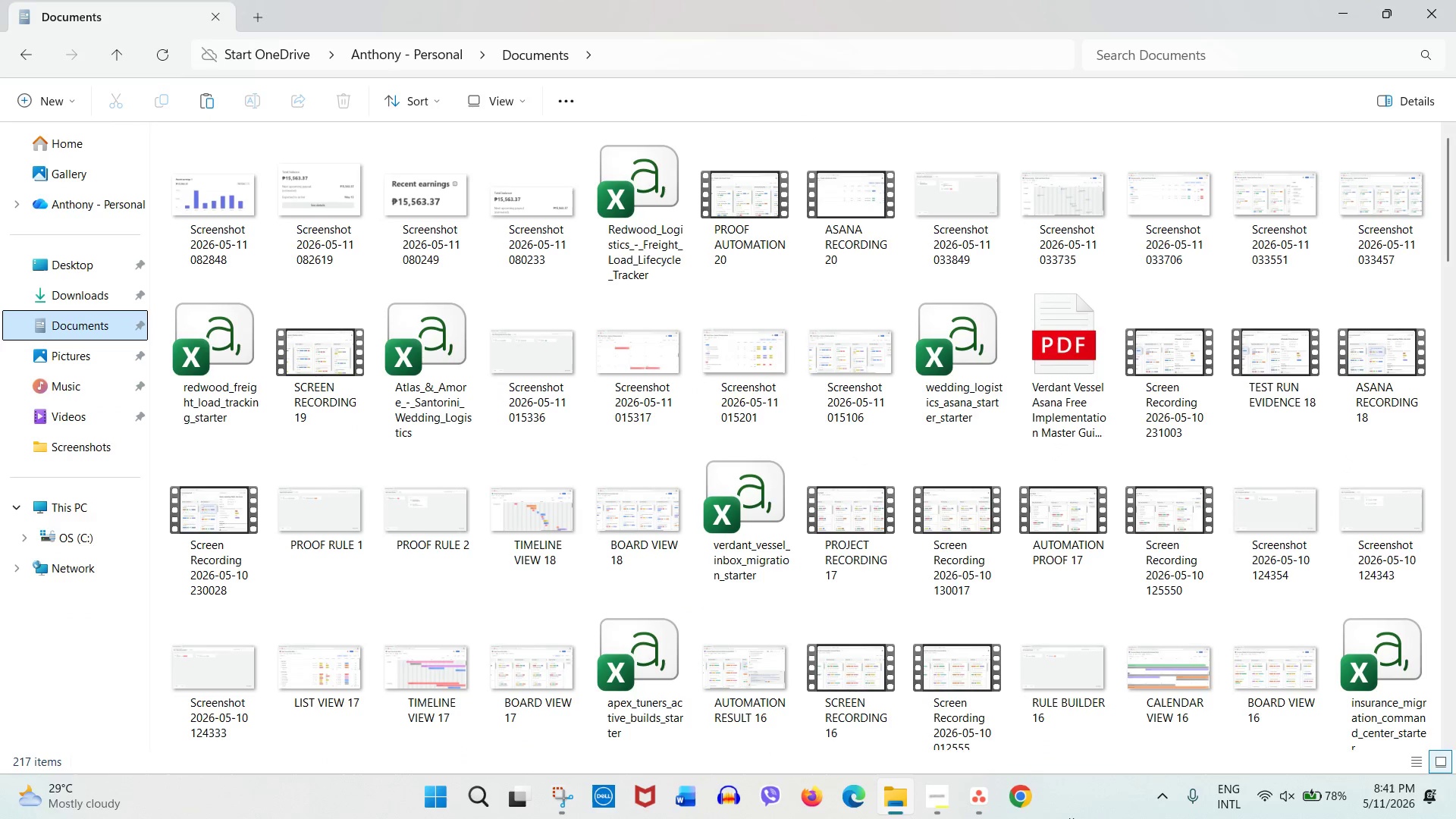 